 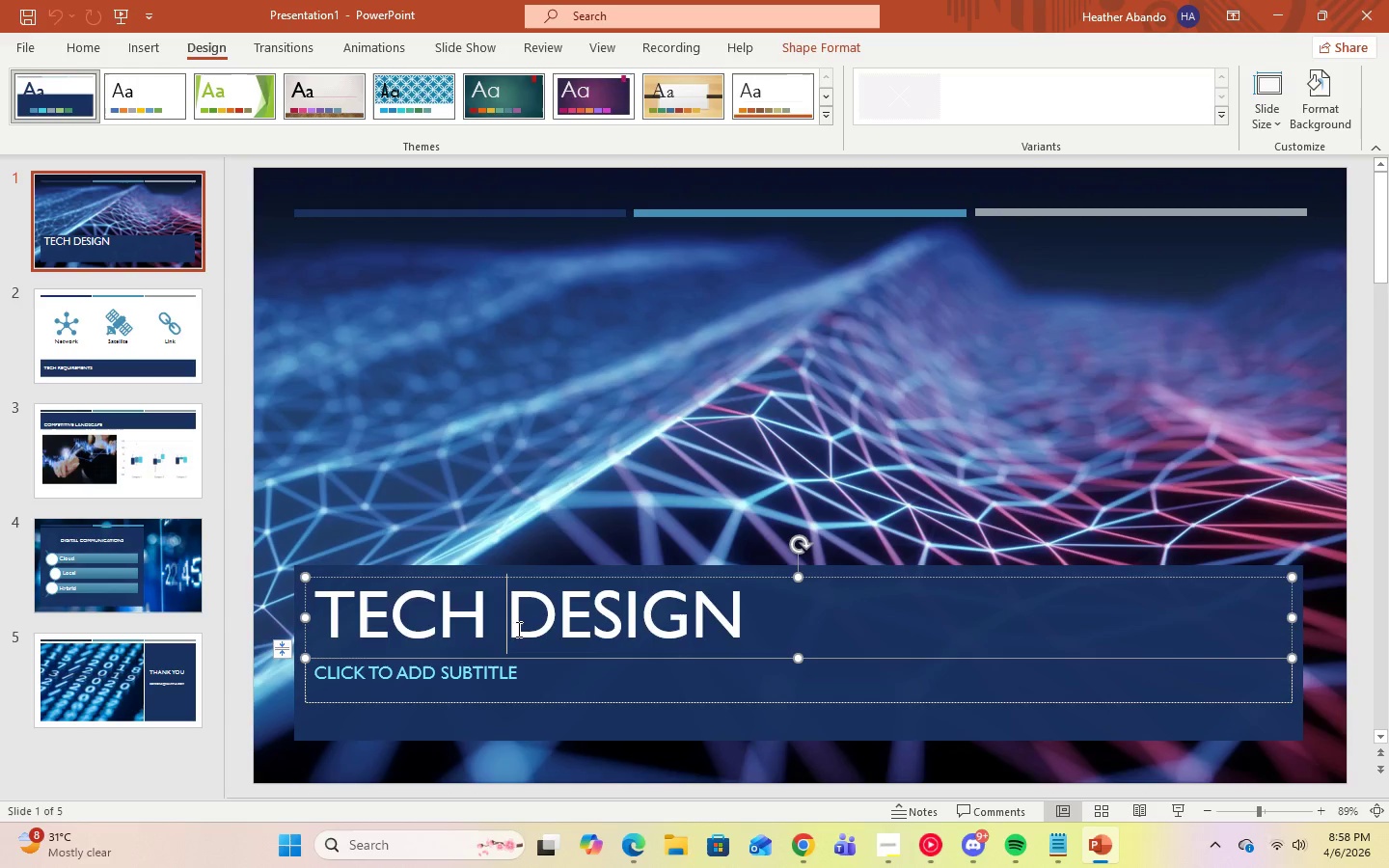 
left_click_drag(start_coordinate=[741, 622], to_coordinate=[364, 624])
 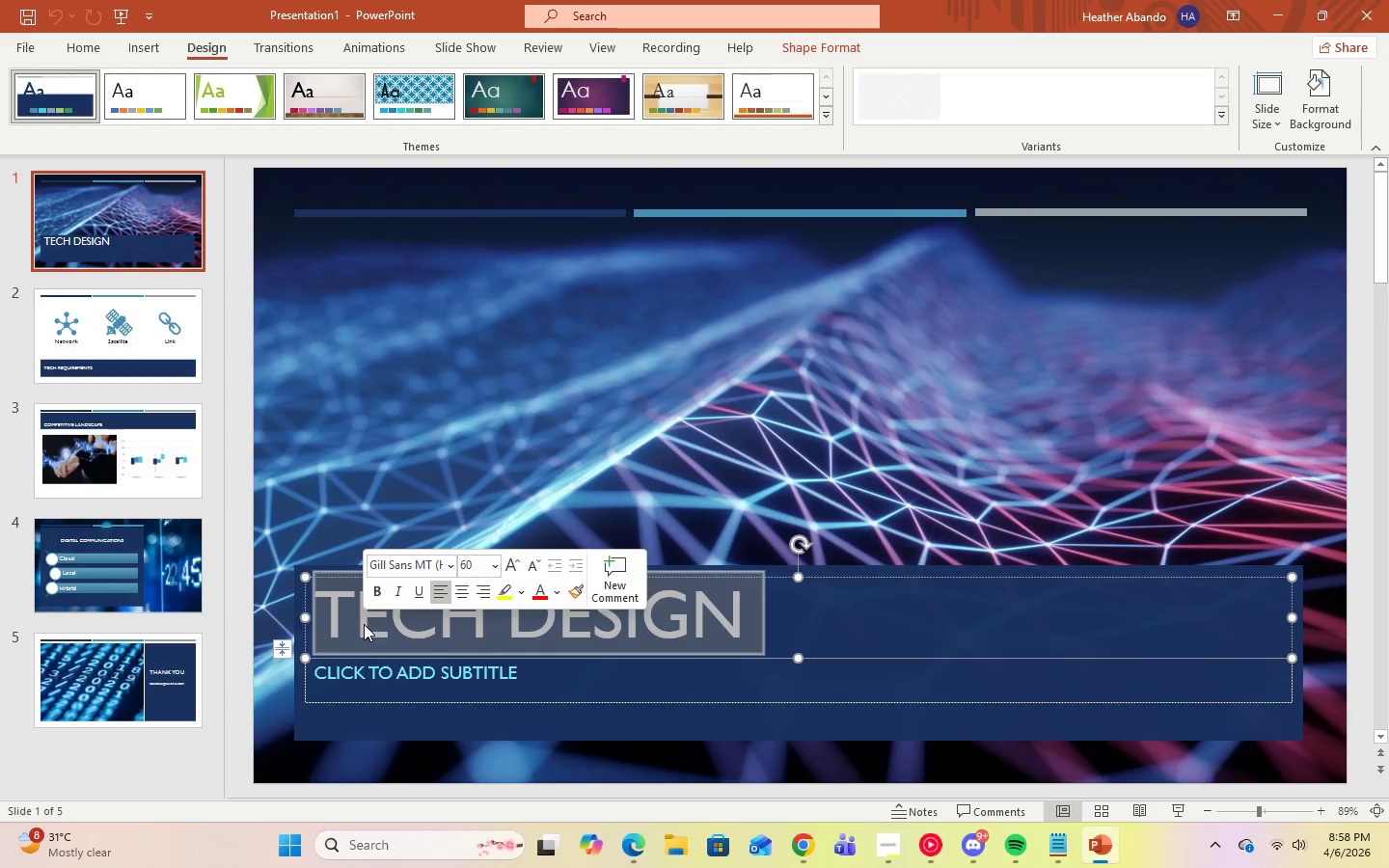 
right_click([364, 624])
 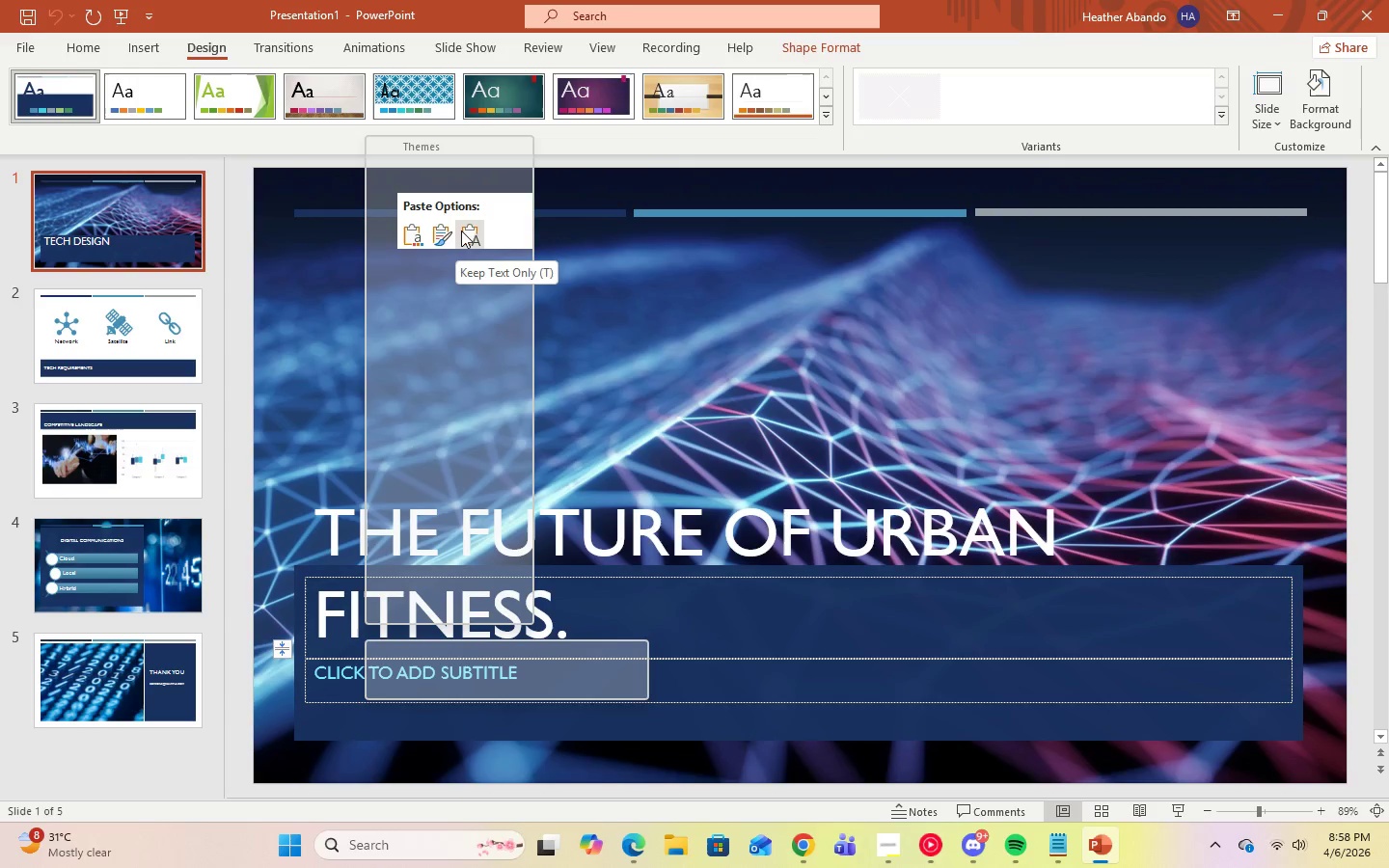 
left_click([461, 231])
 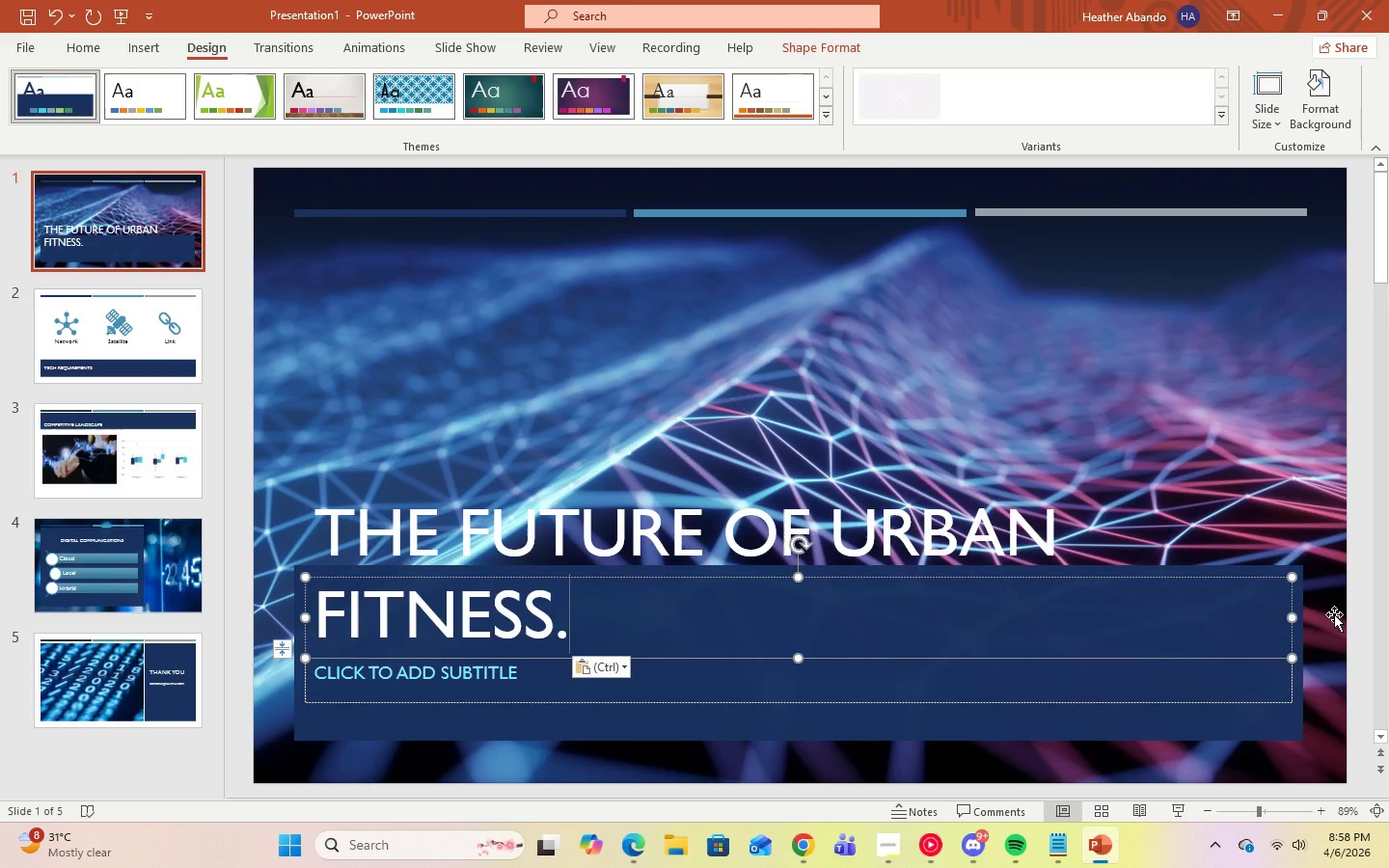 
left_click([994, 433])
 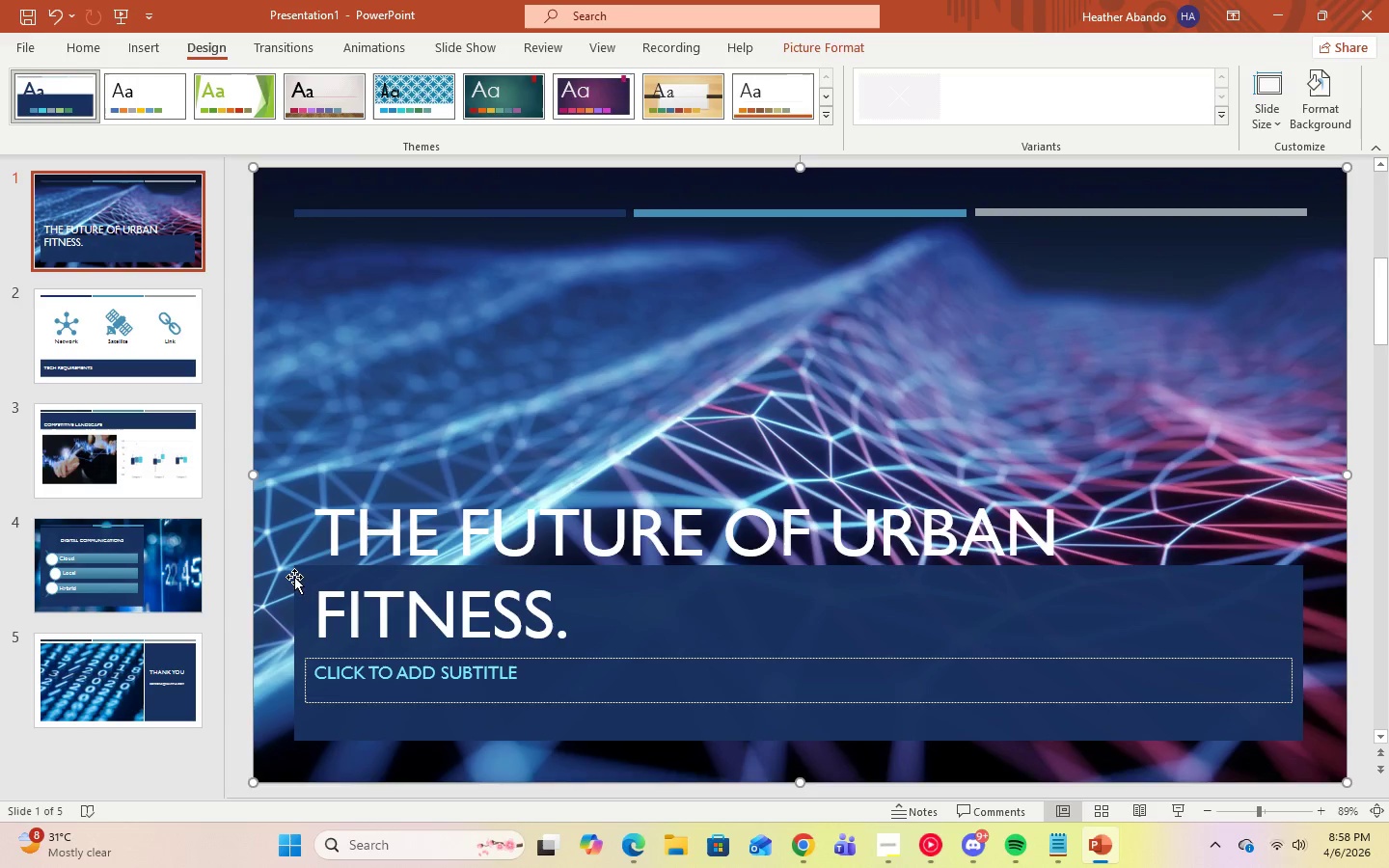 
left_click([299, 580])
 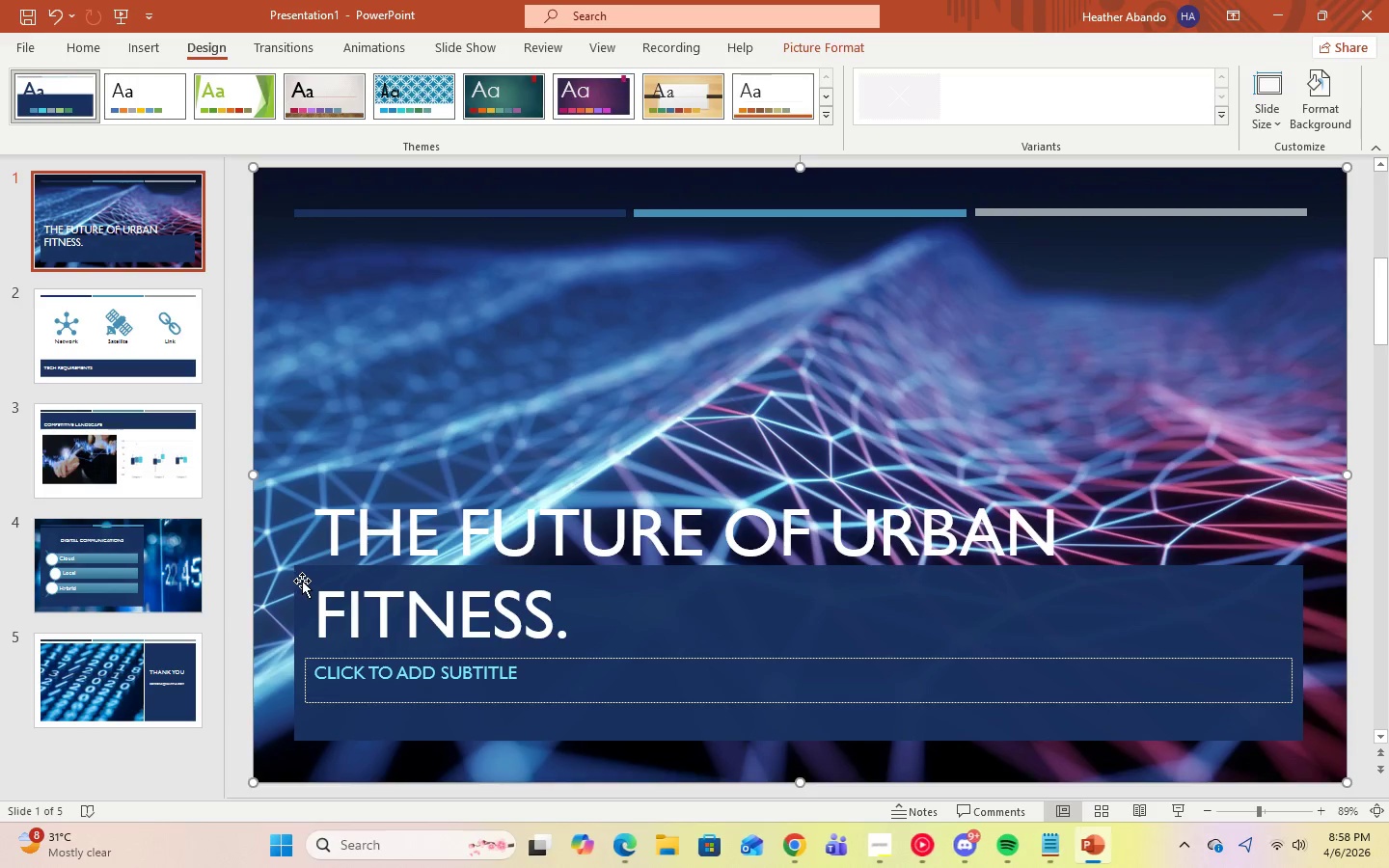 
left_click([304, 581])
 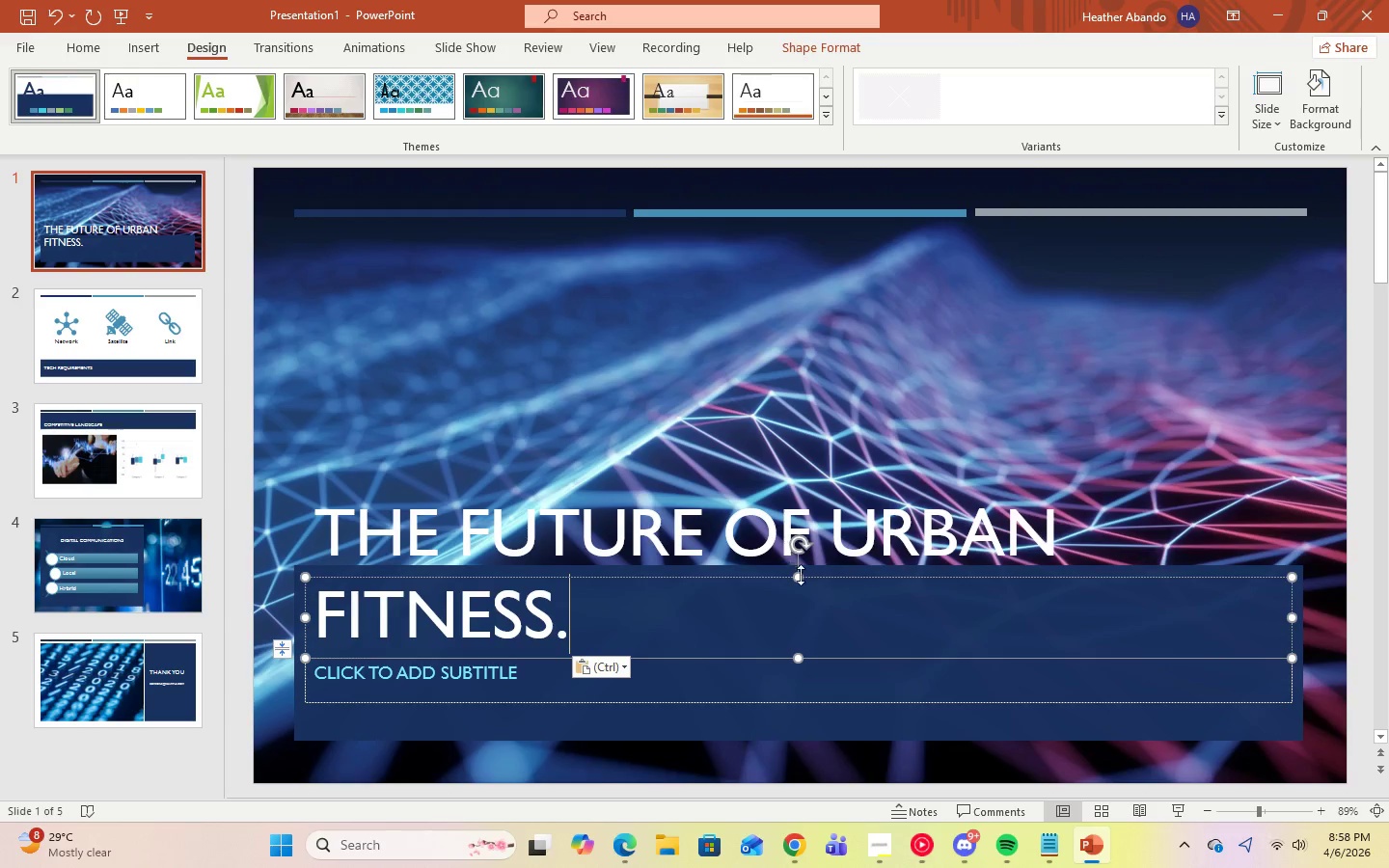 
left_click_drag(start_coordinate=[799, 577], to_coordinate=[800, 591])
 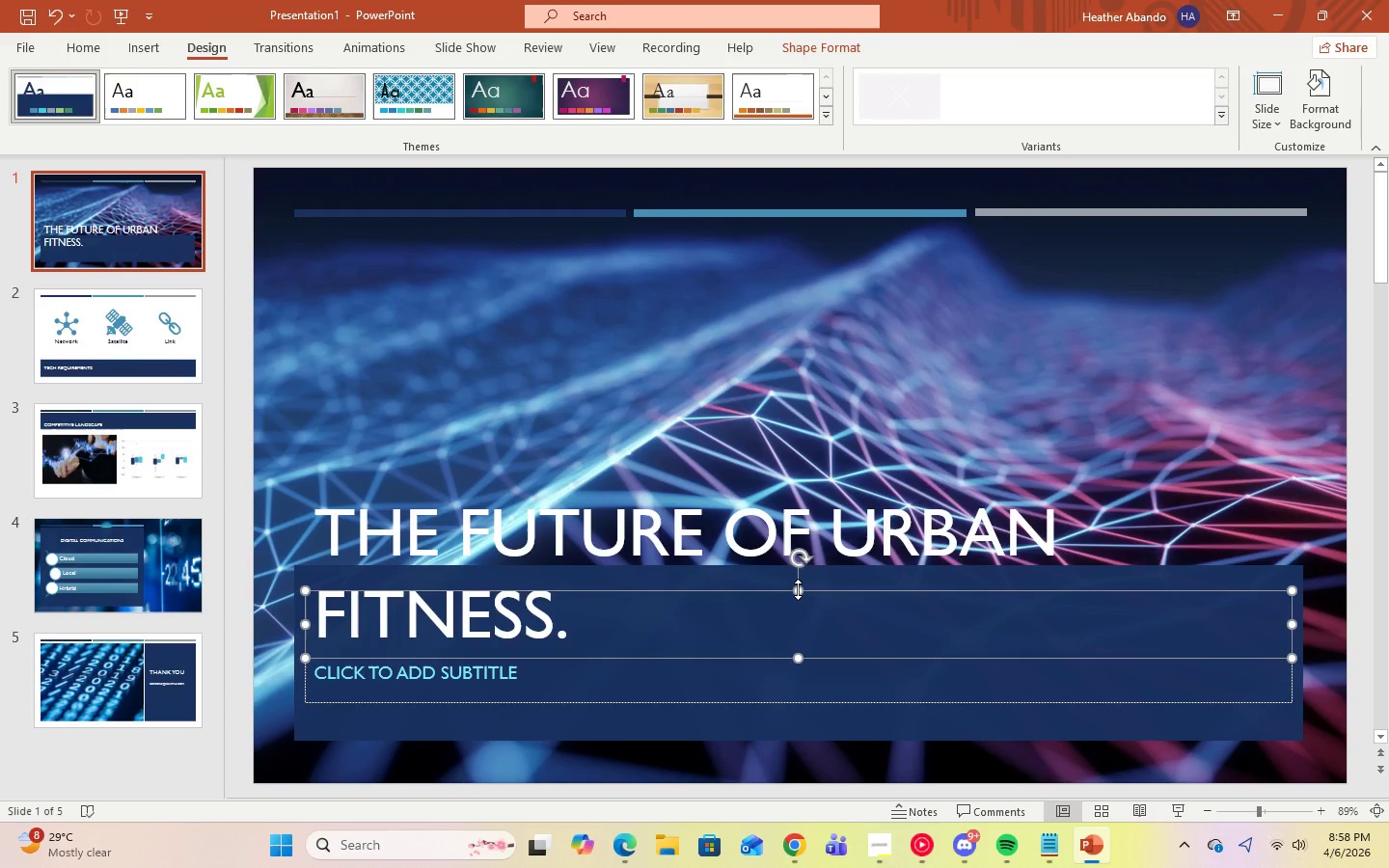 
left_click_drag(start_coordinate=[798, 589], to_coordinate=[791, 490])
 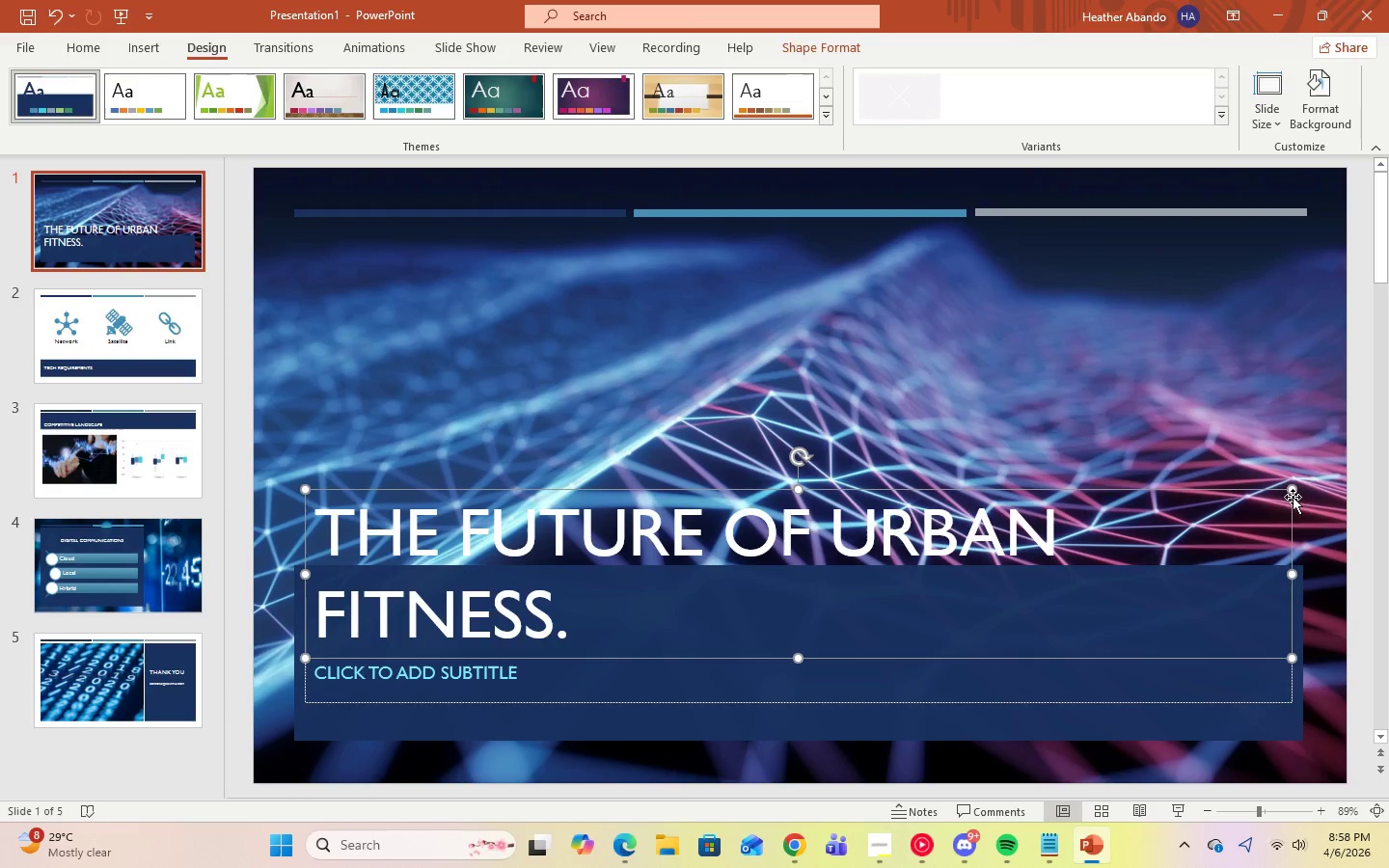 
left_click_drag(start_coordinate=[1290, 491], to_coordinate=[1265, 573])
 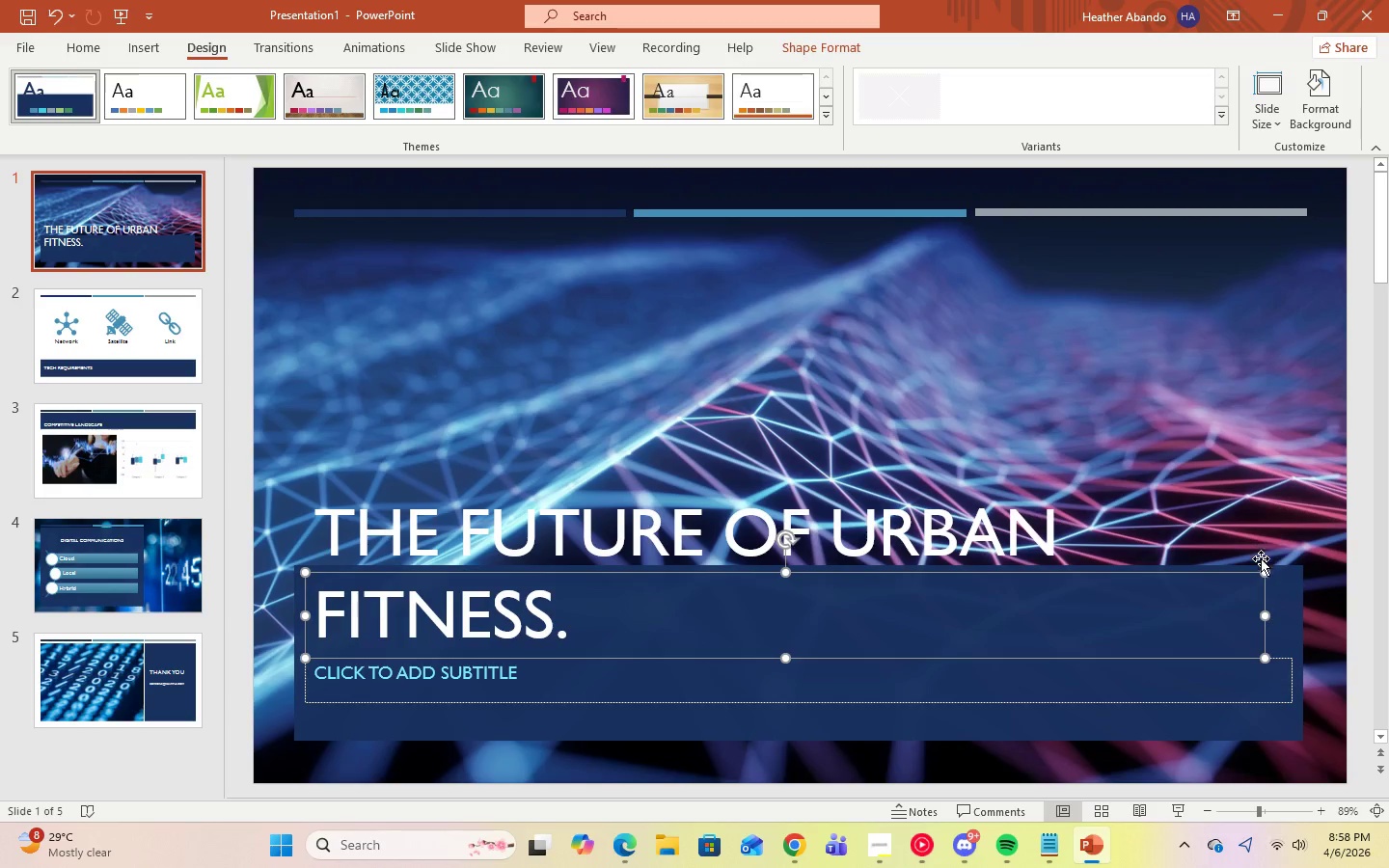 
left_click([1195, 590])
 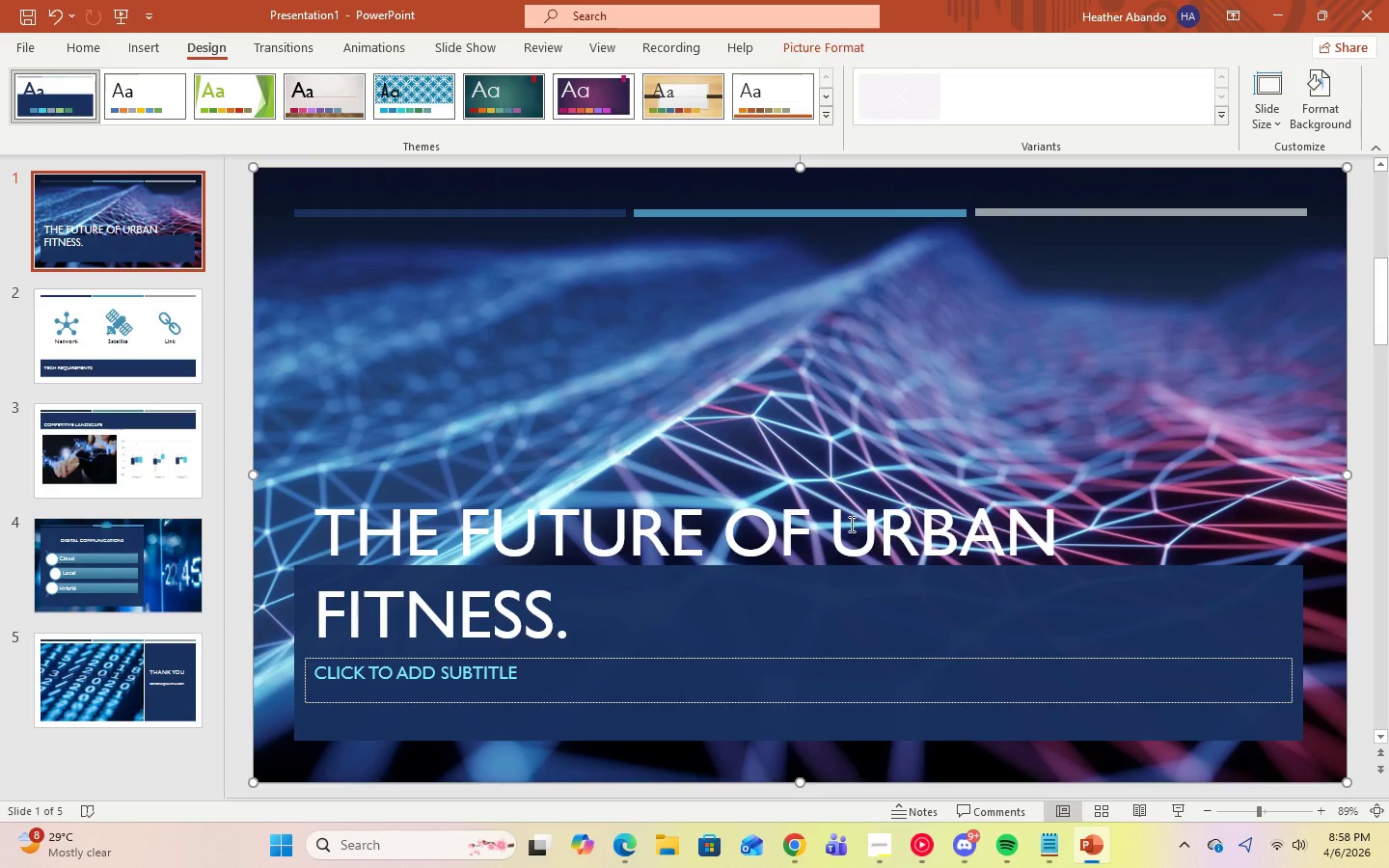 
left_click([840, 517])
 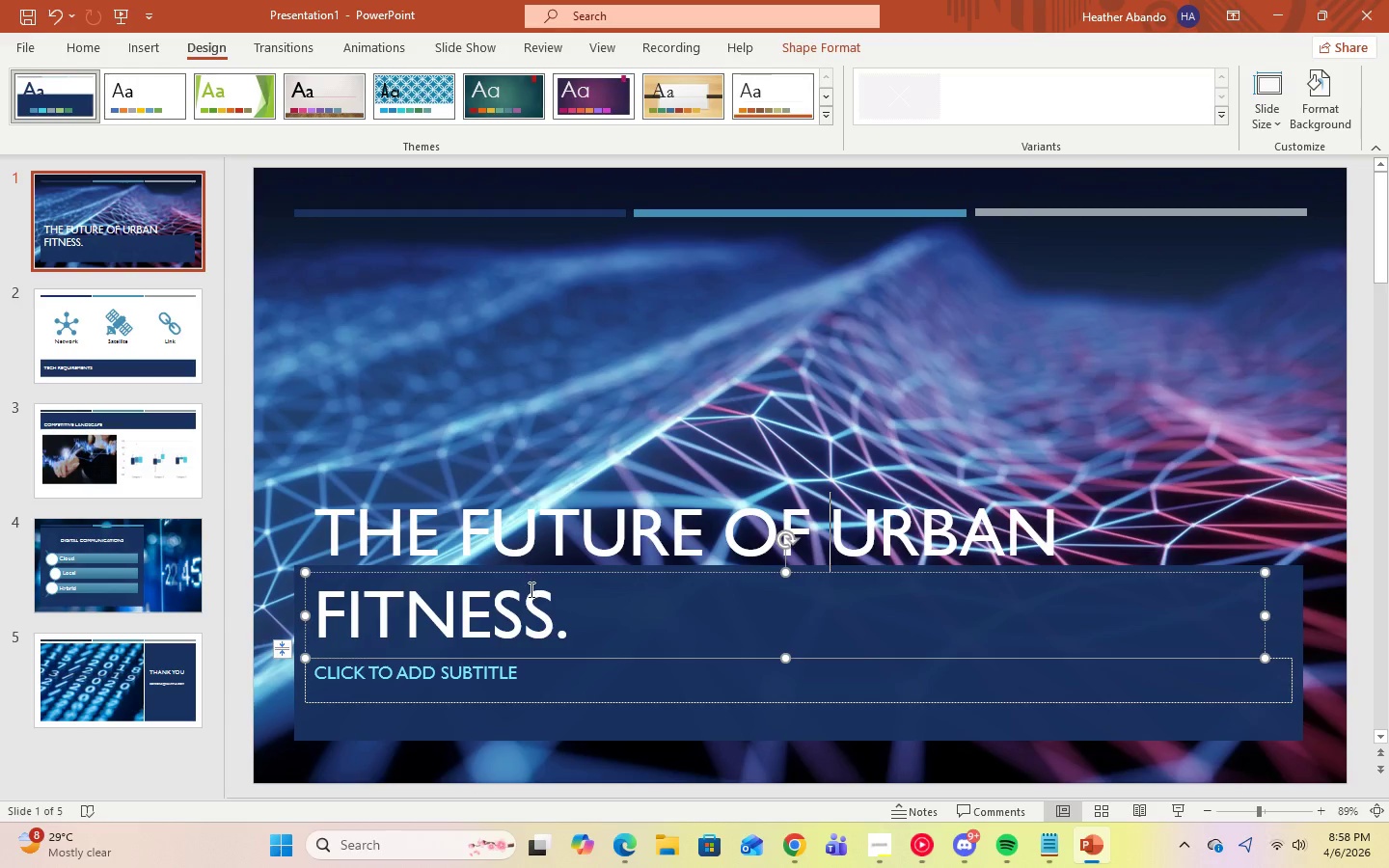 
left_click([563, 614])
 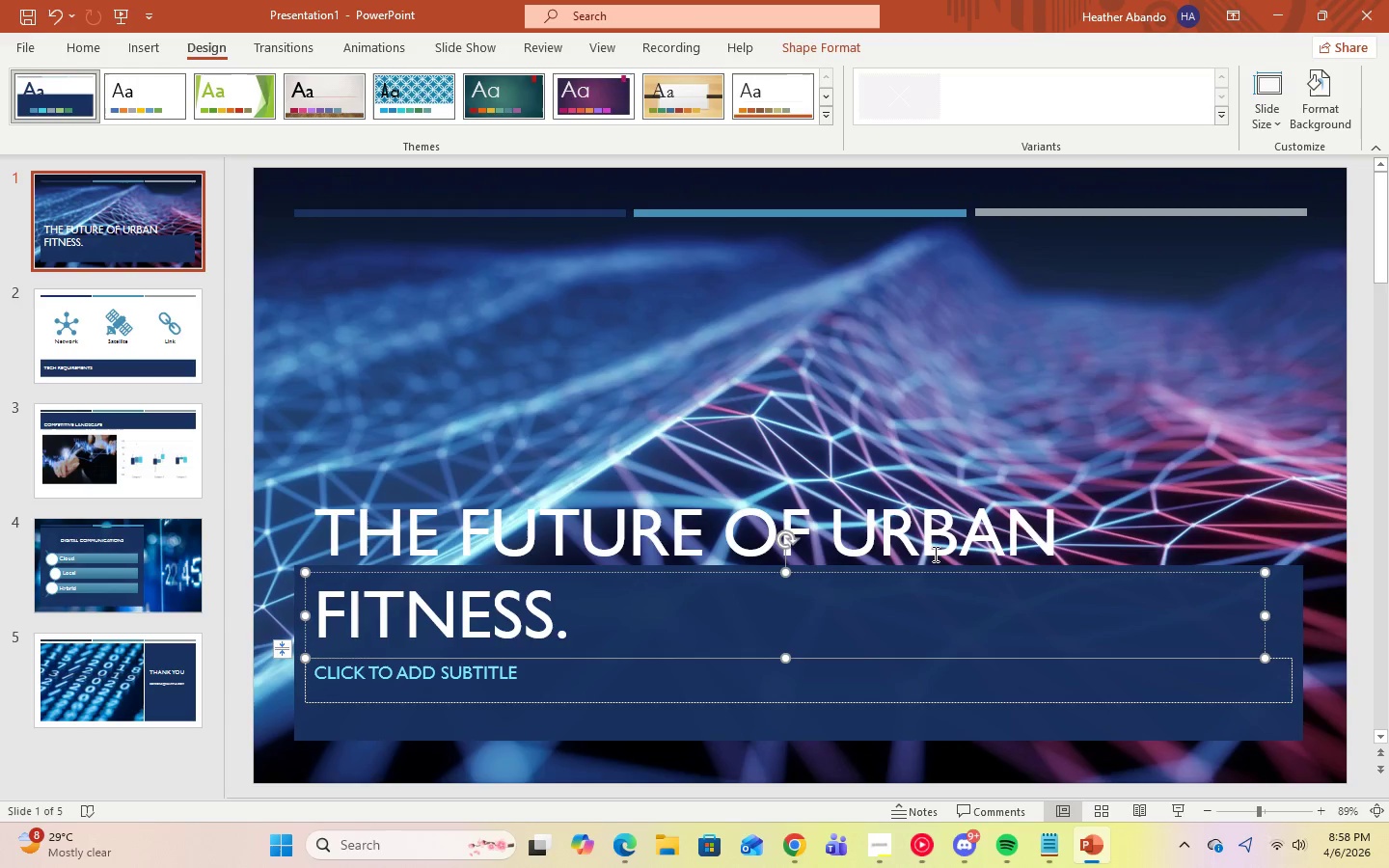 
left_click([1062, 524])
 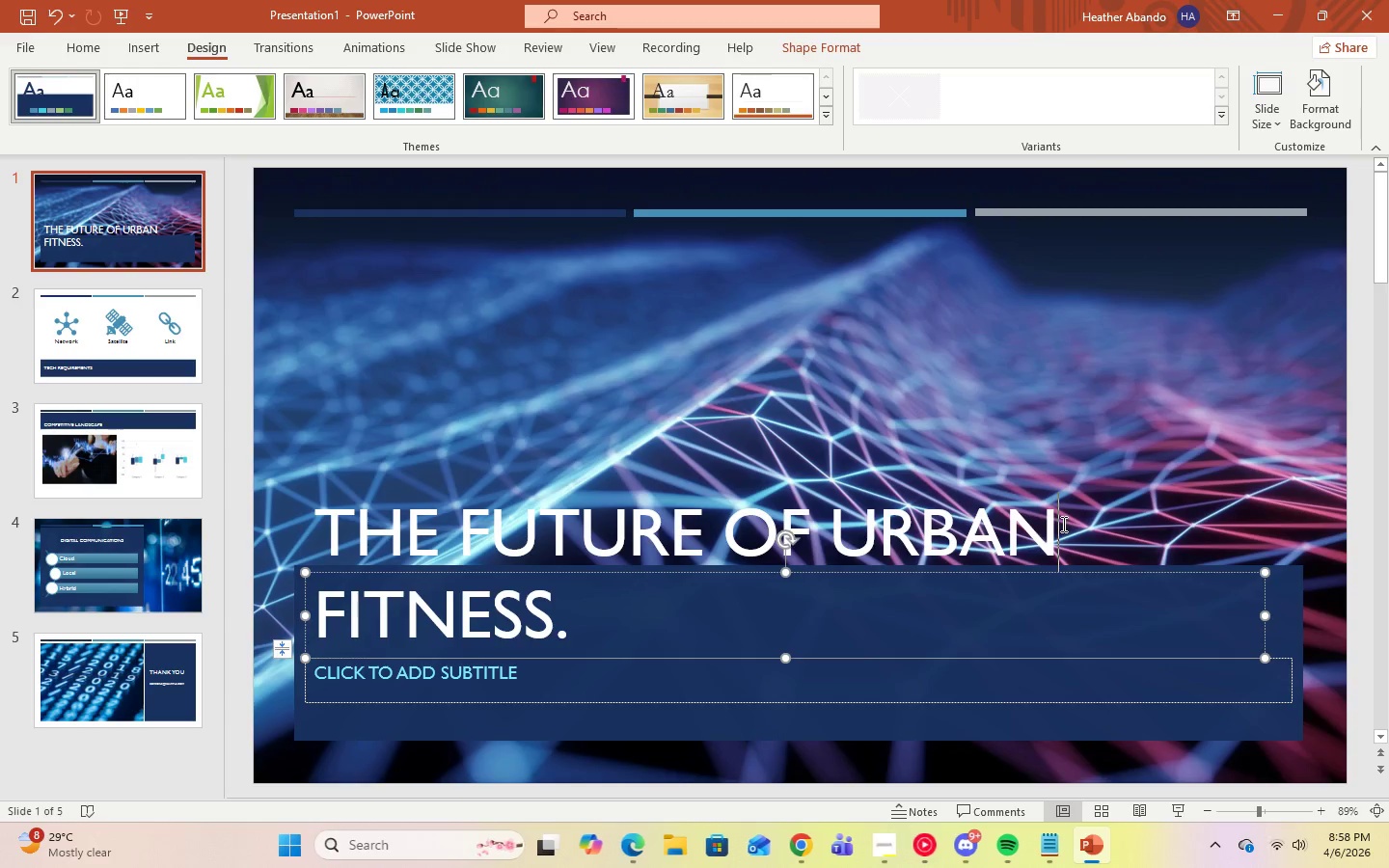 
left_click_drag(start_coordinate=[1055, 523], to_coordinate=[400, 523])
 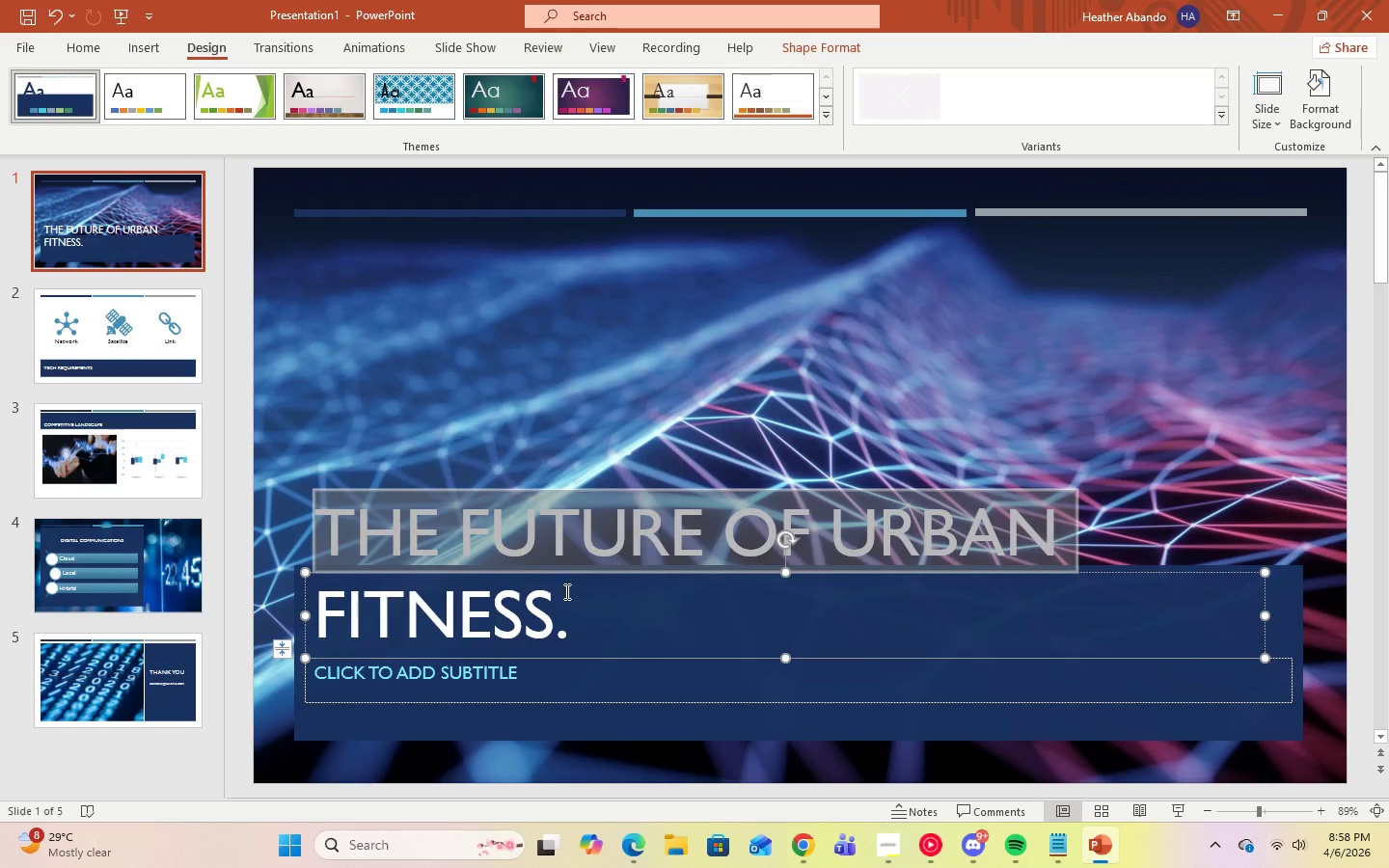 
key(Backspace)
type(the future of urban )
 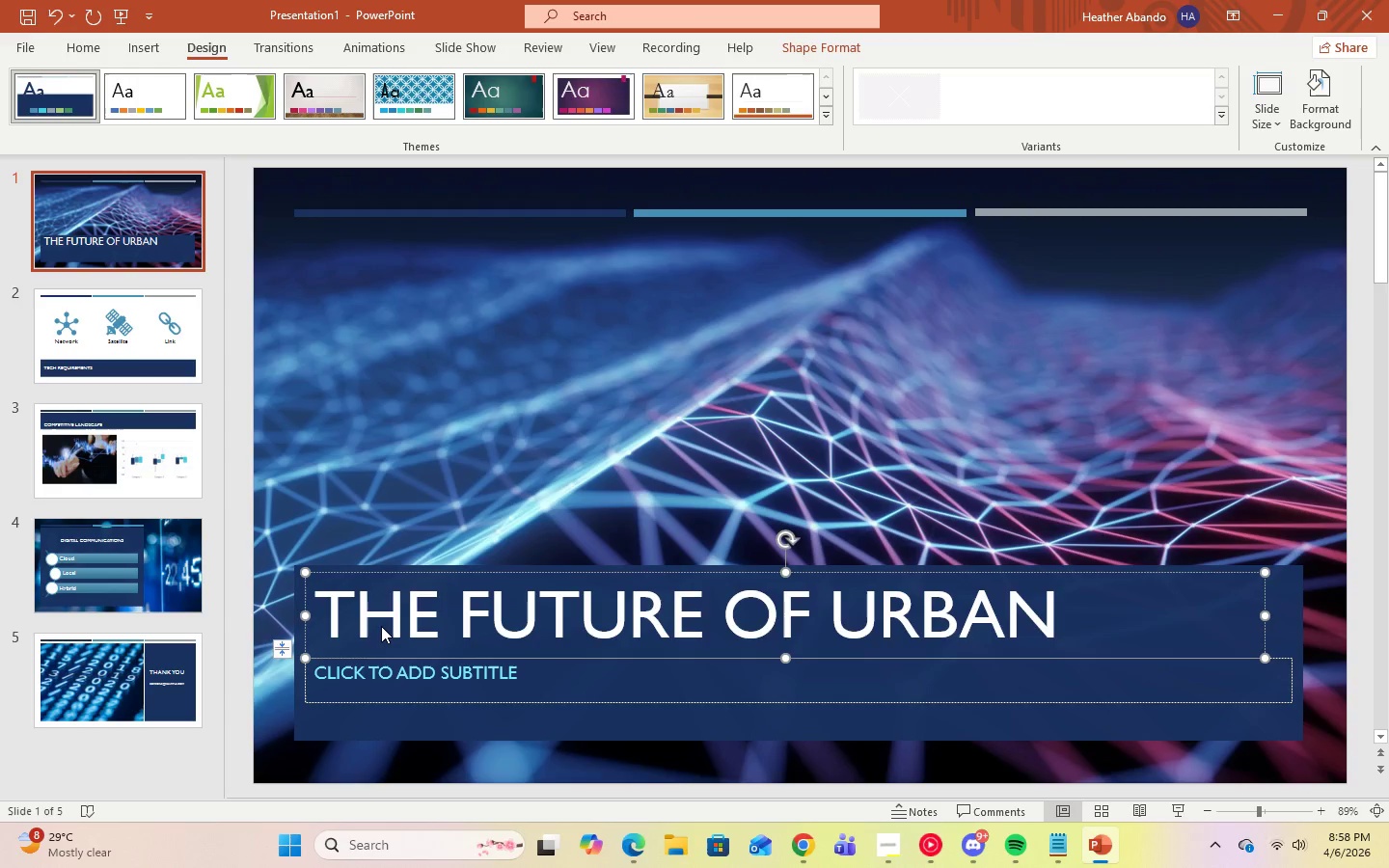 
left_click_drag(start_coordinate=[605, 635], to_coordinate=[381, 626])
 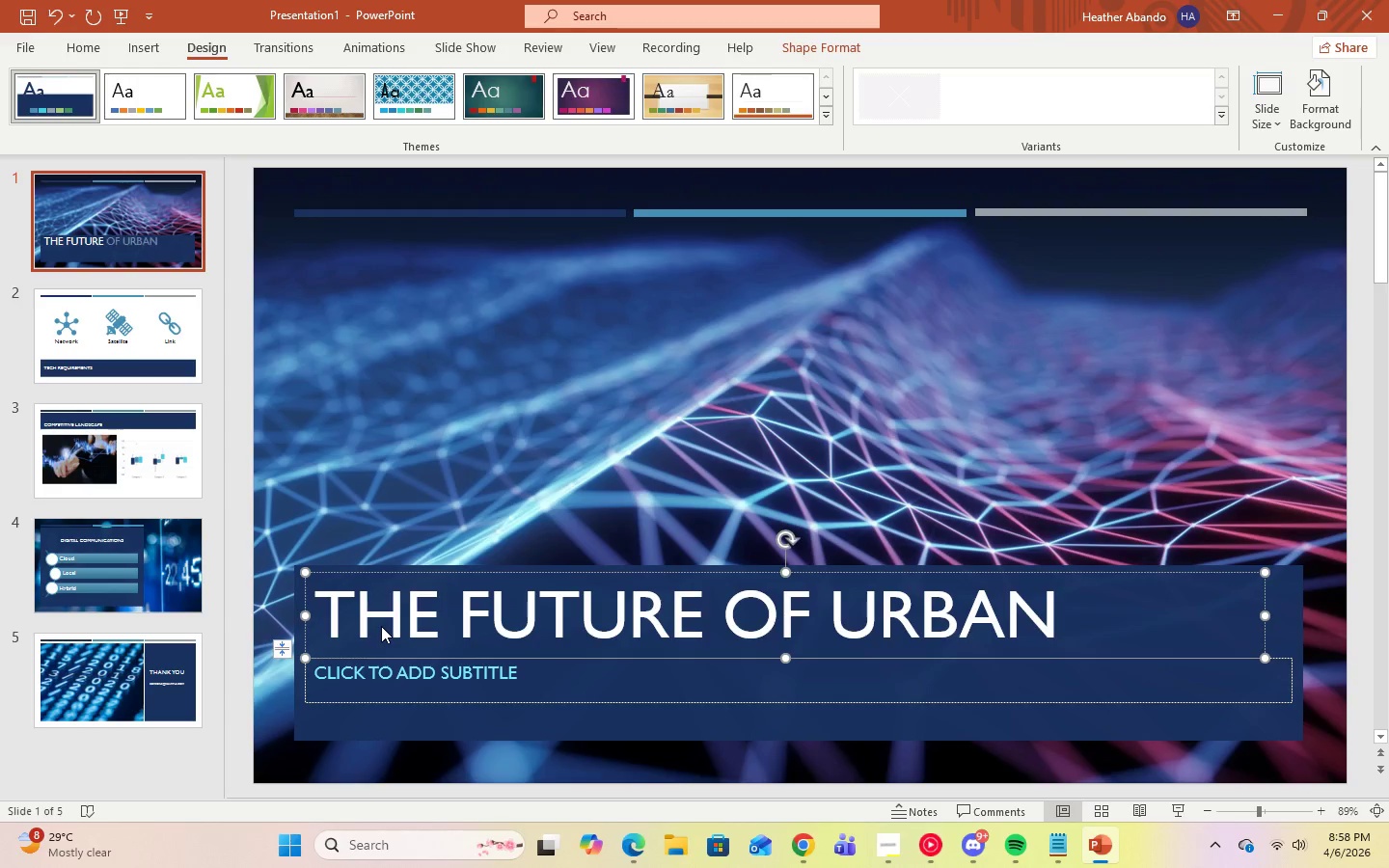 
left_click([99, 47])
 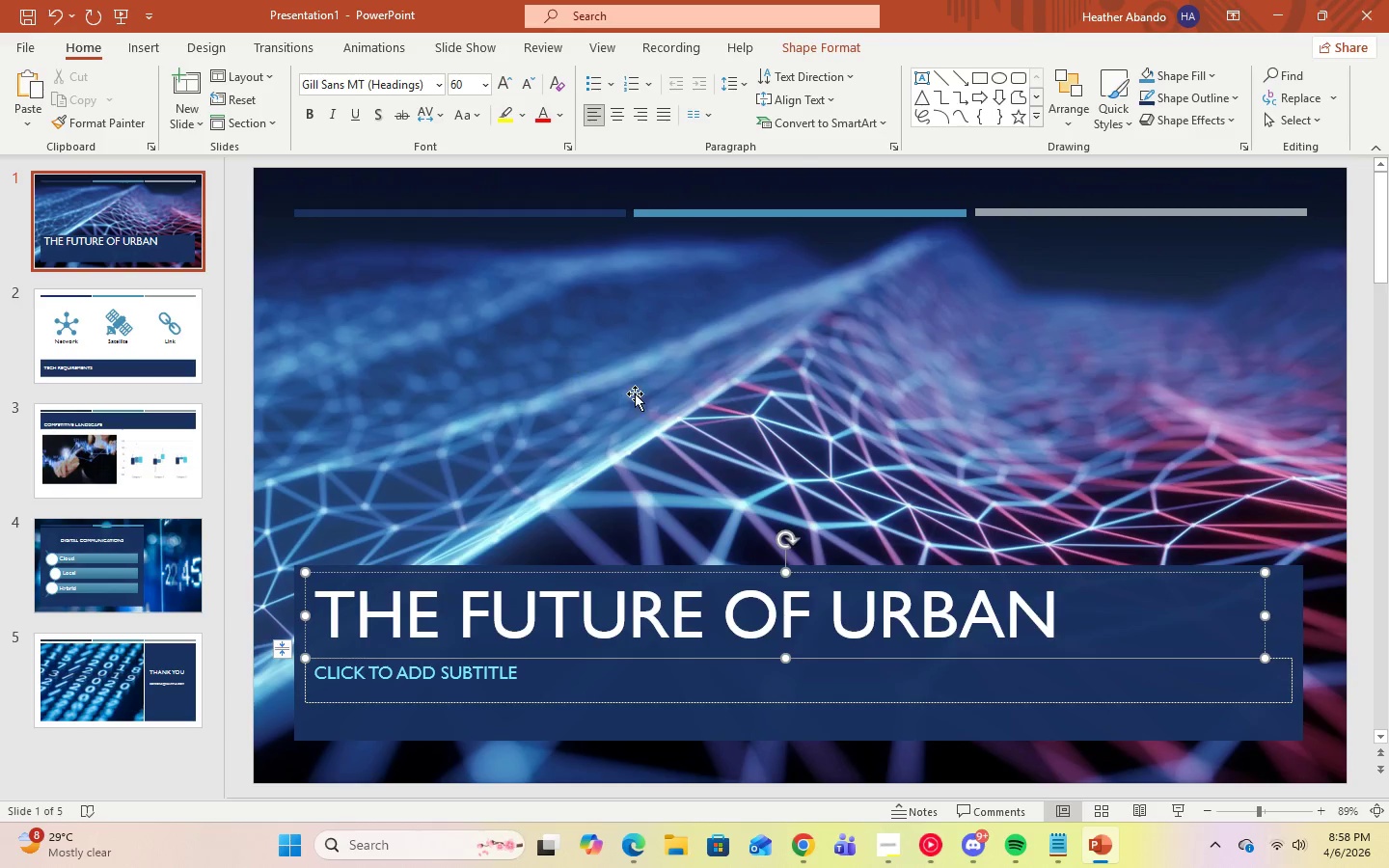 
left_click([635, 393])
 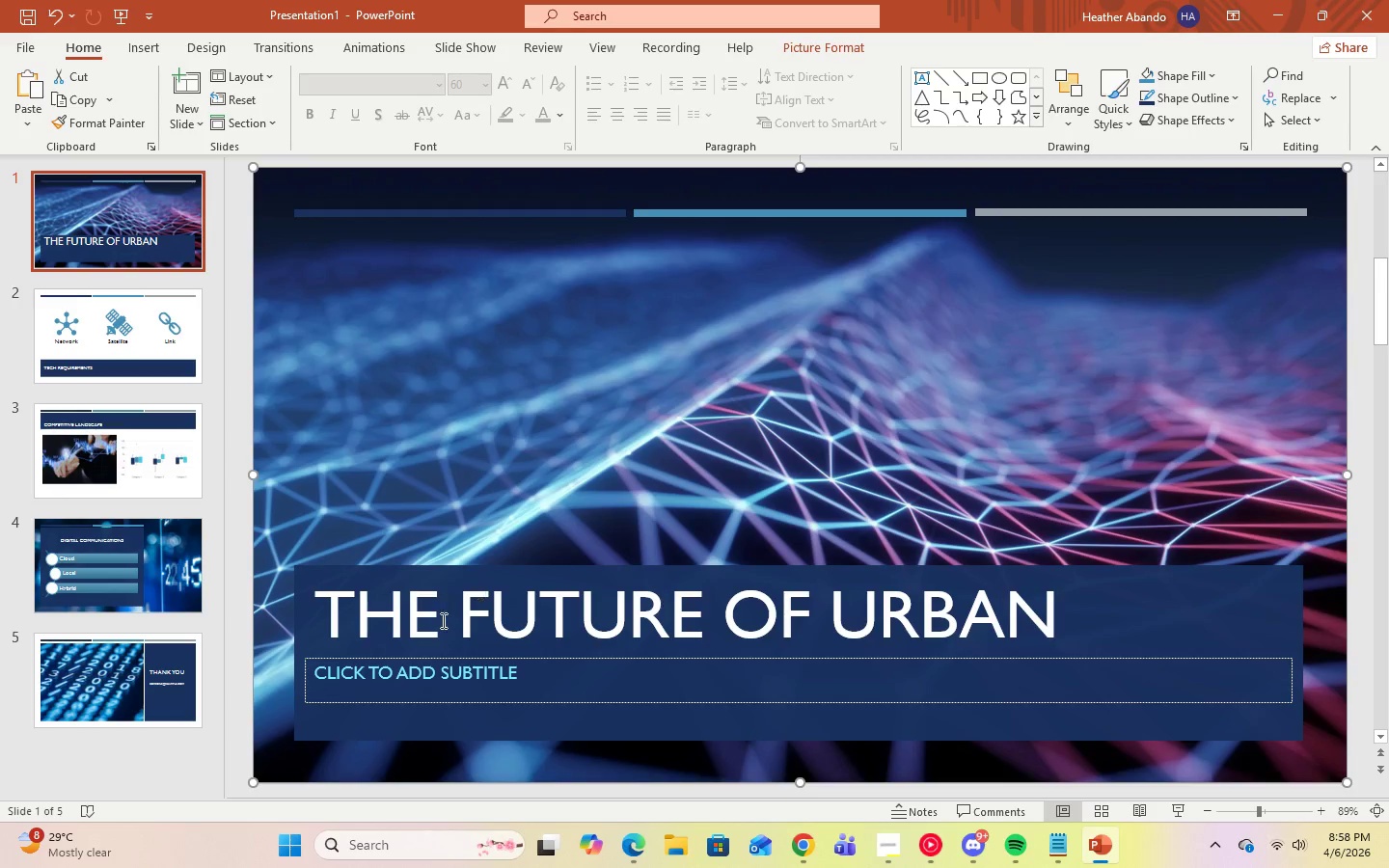 
left_click([439, 619])
 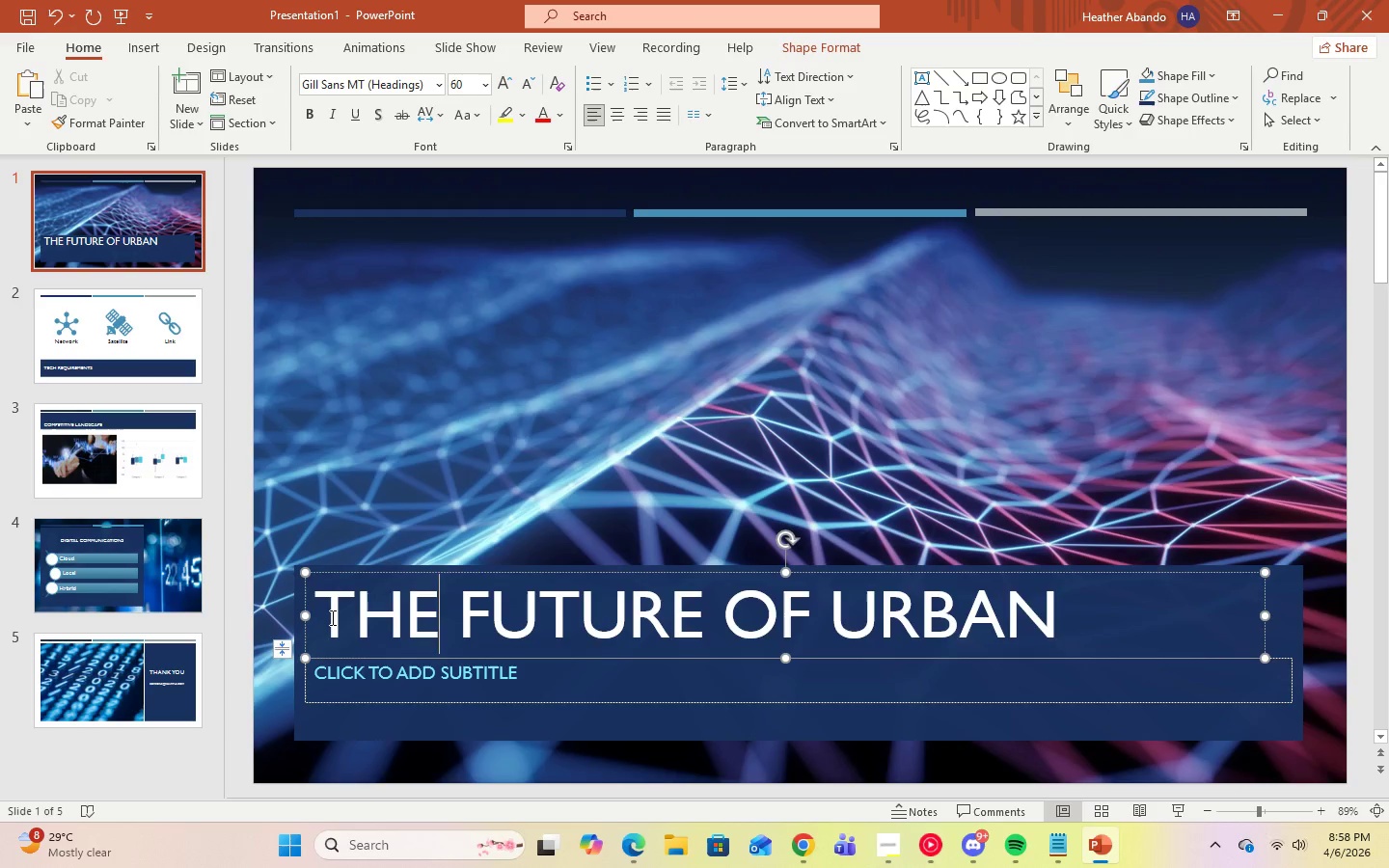 
left_click_drag(start_coordinate=[331, 617], to_coordinate=[994, 615])